 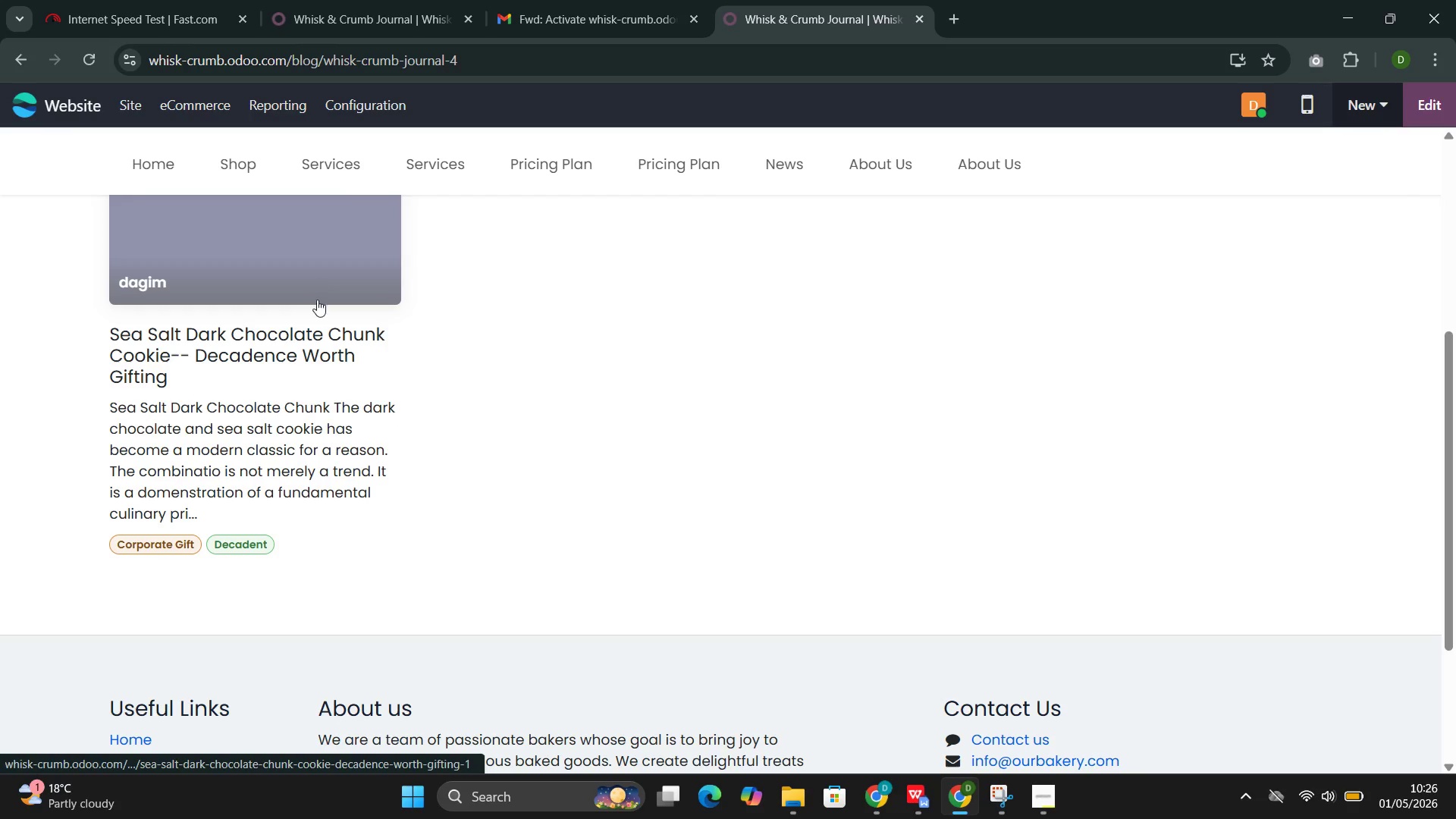 
scroll: coordinate [416, 419], scroll_direction: down, amount: 43.0
 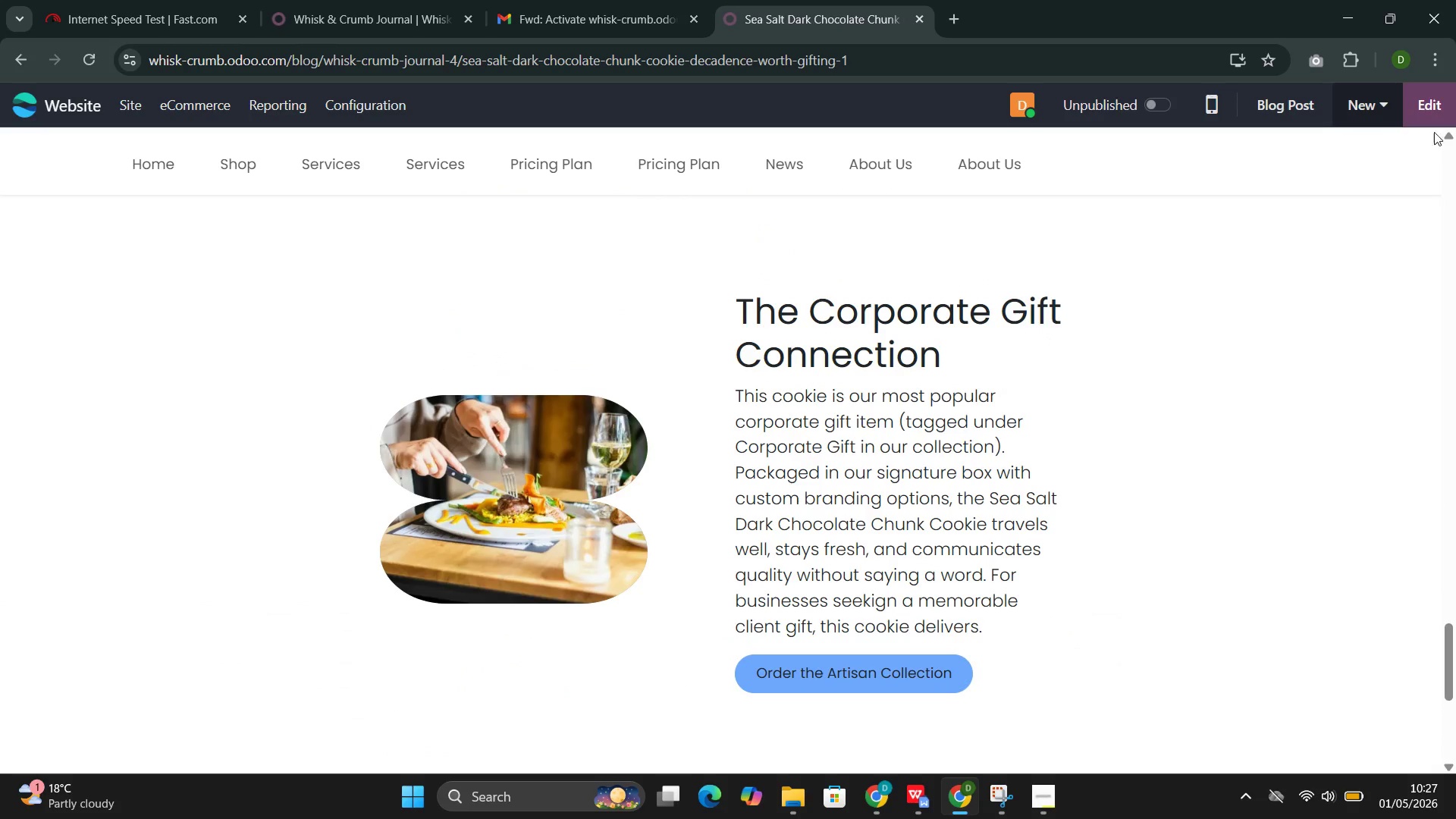 
left_click([1423, 111])
 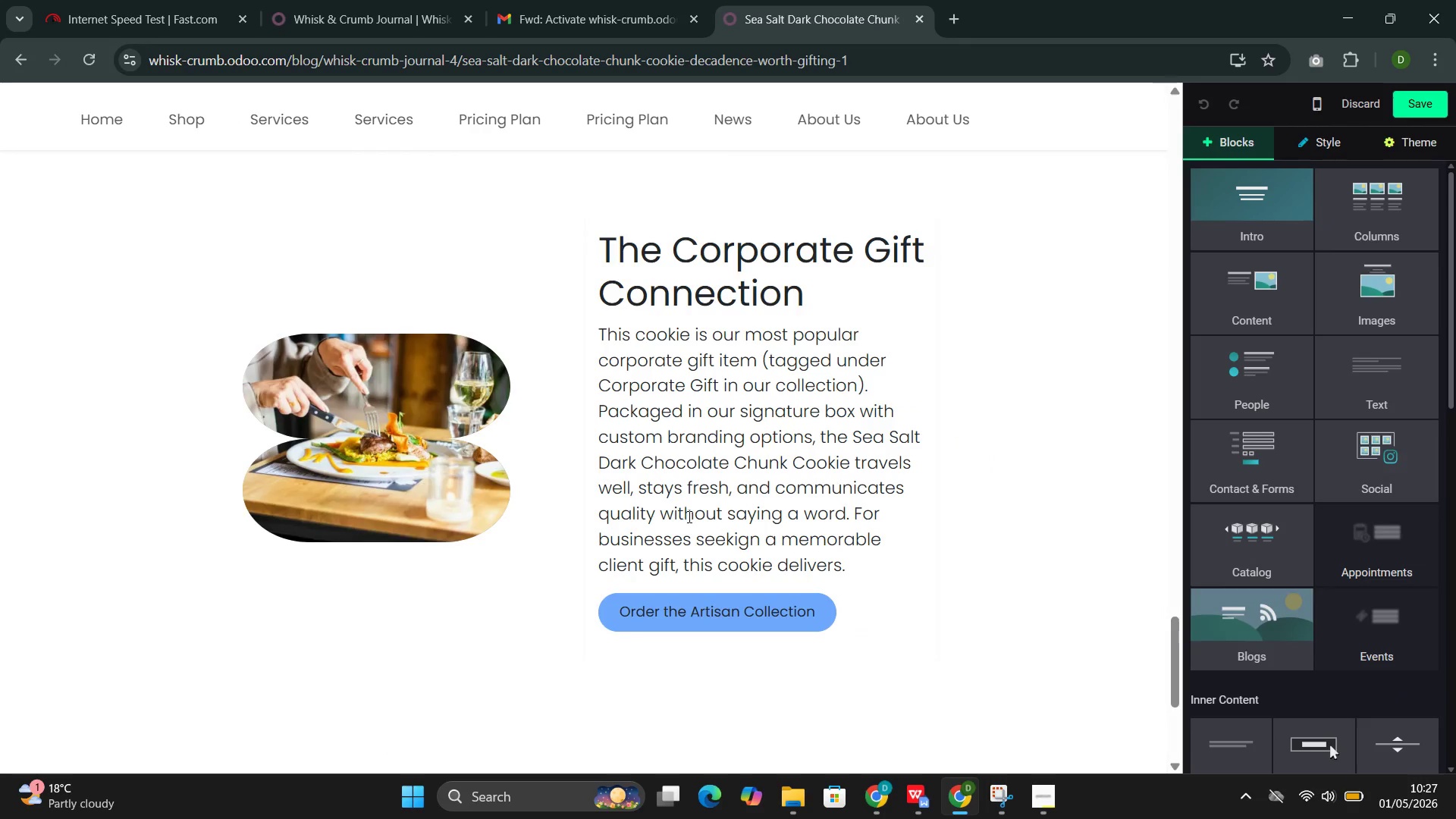 
left_click([368, 461])
 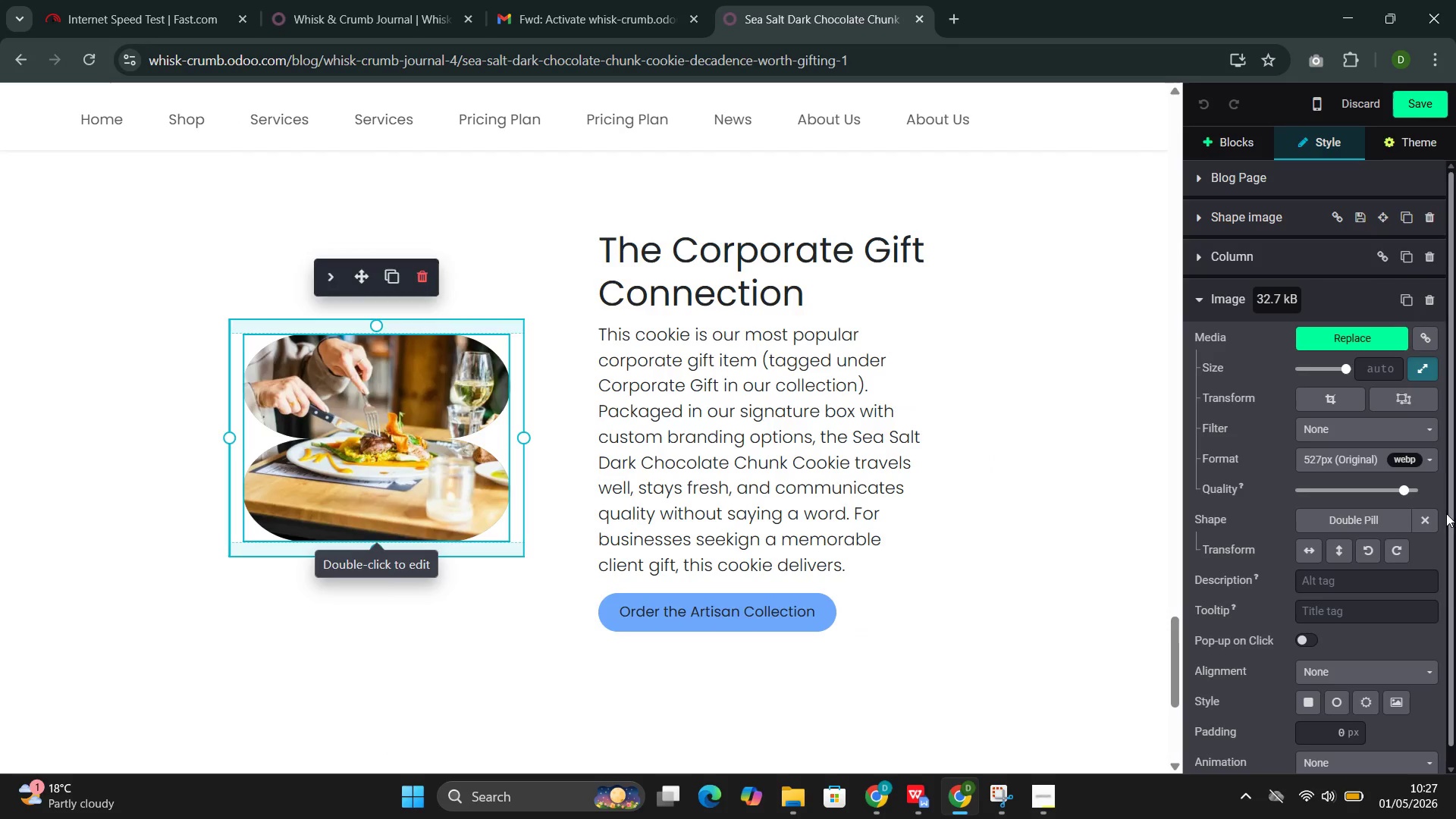 
left_click([1424, 515])
 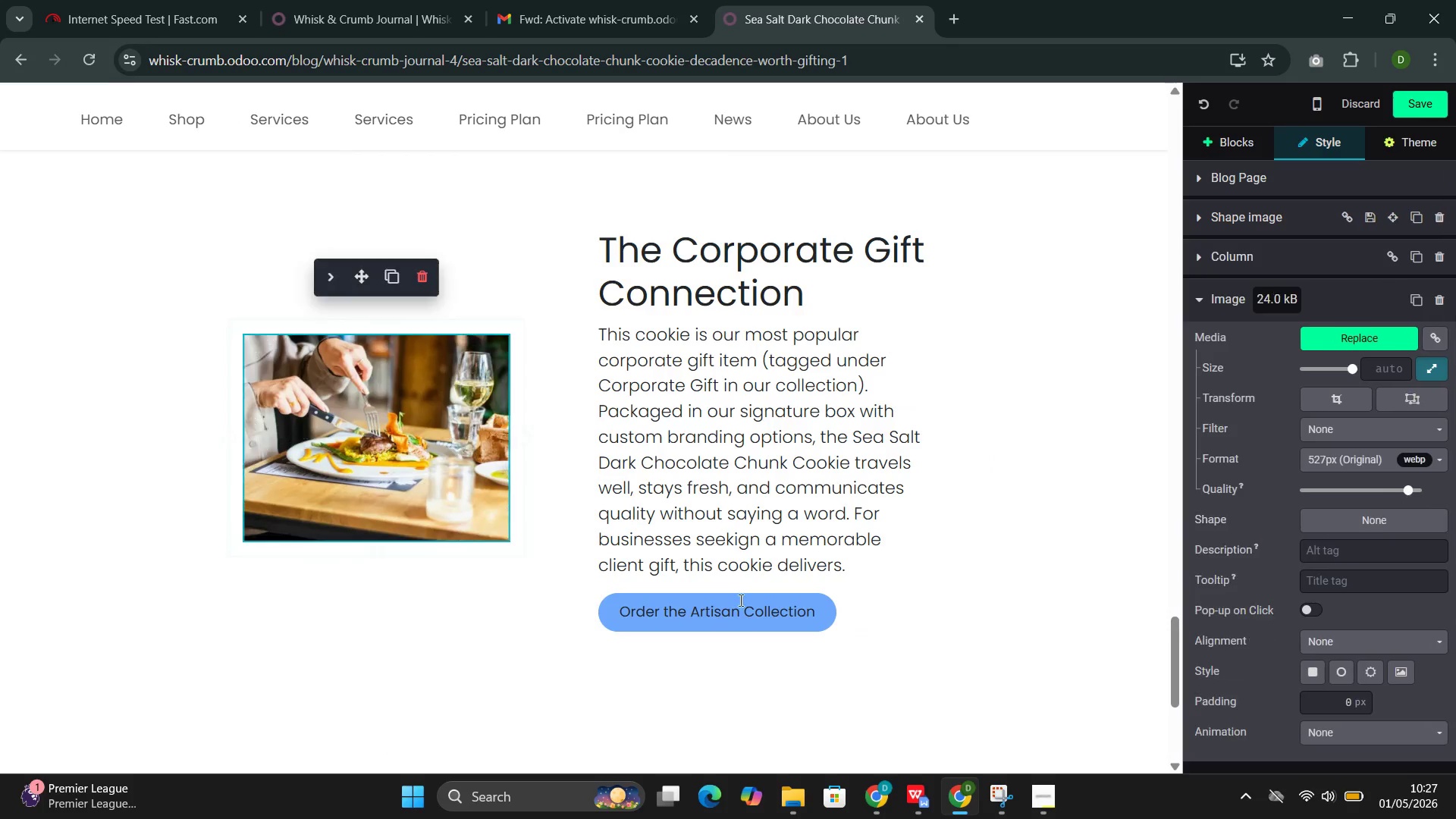 
scroll: coordinate [537, 575], scroll_direction: up, amount: 3.0
 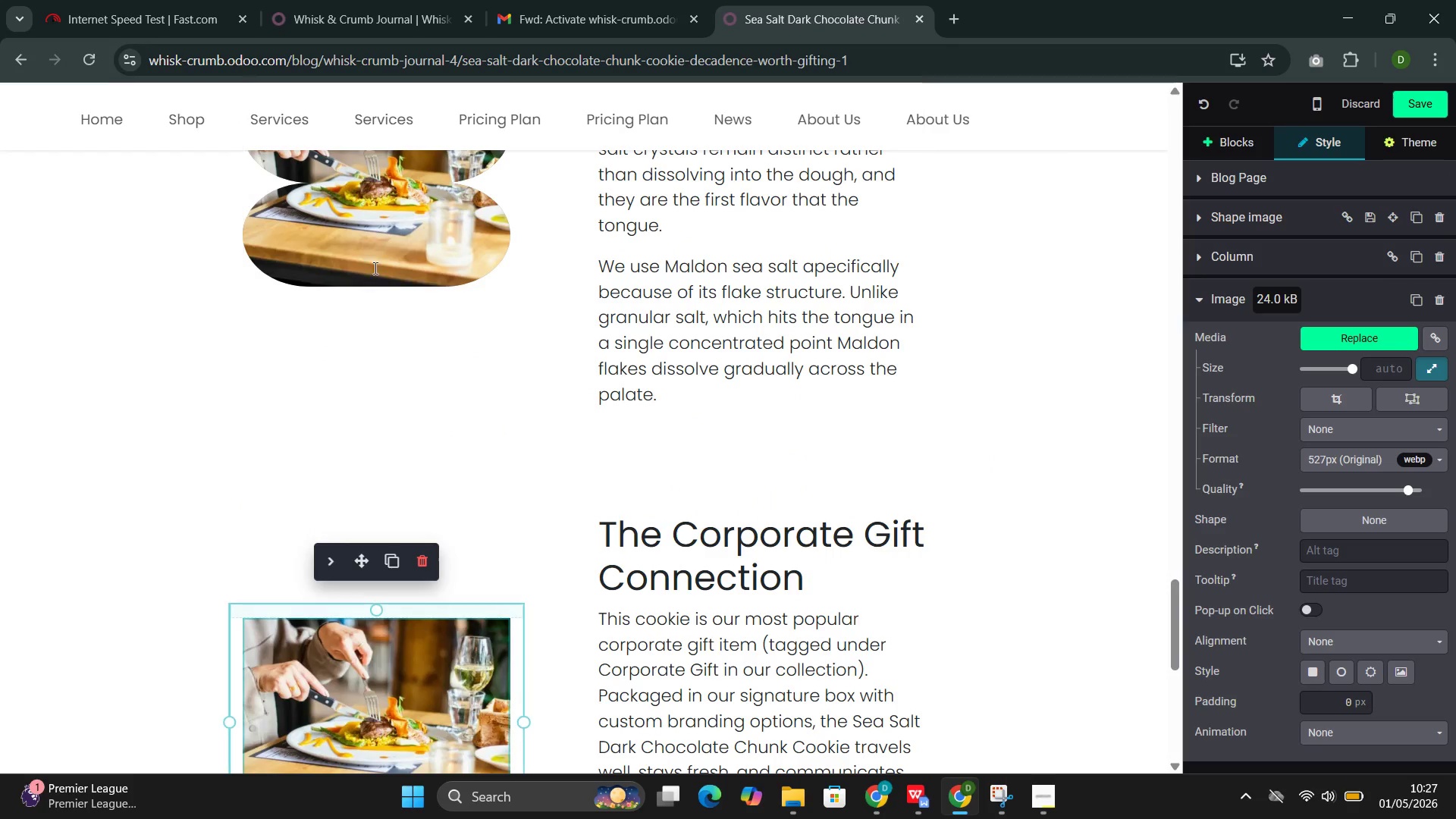 
left_click([381, 249])
 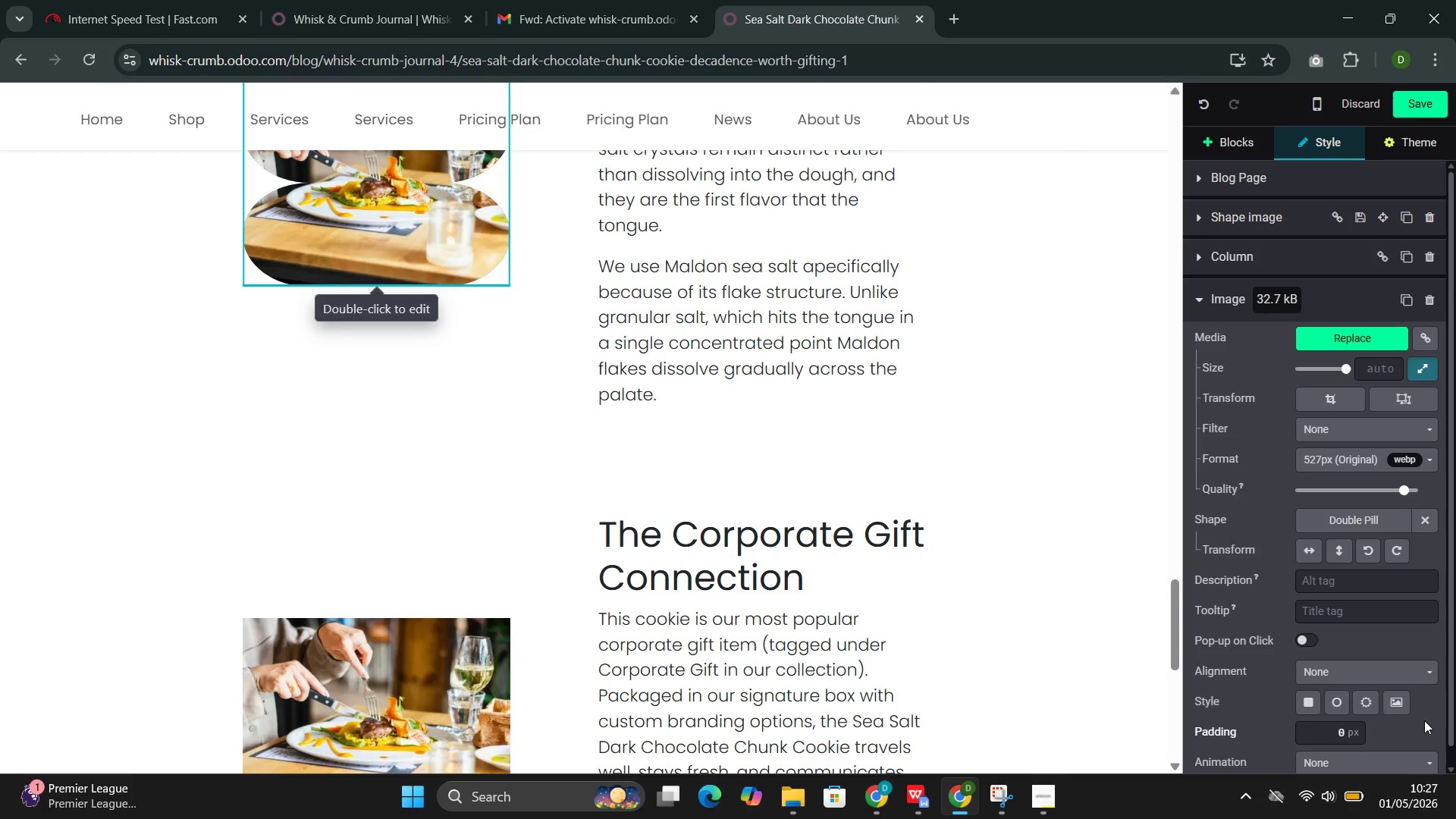 
scroll: coordinate [643, 680], scroll_direction: up, amount: 22.0
 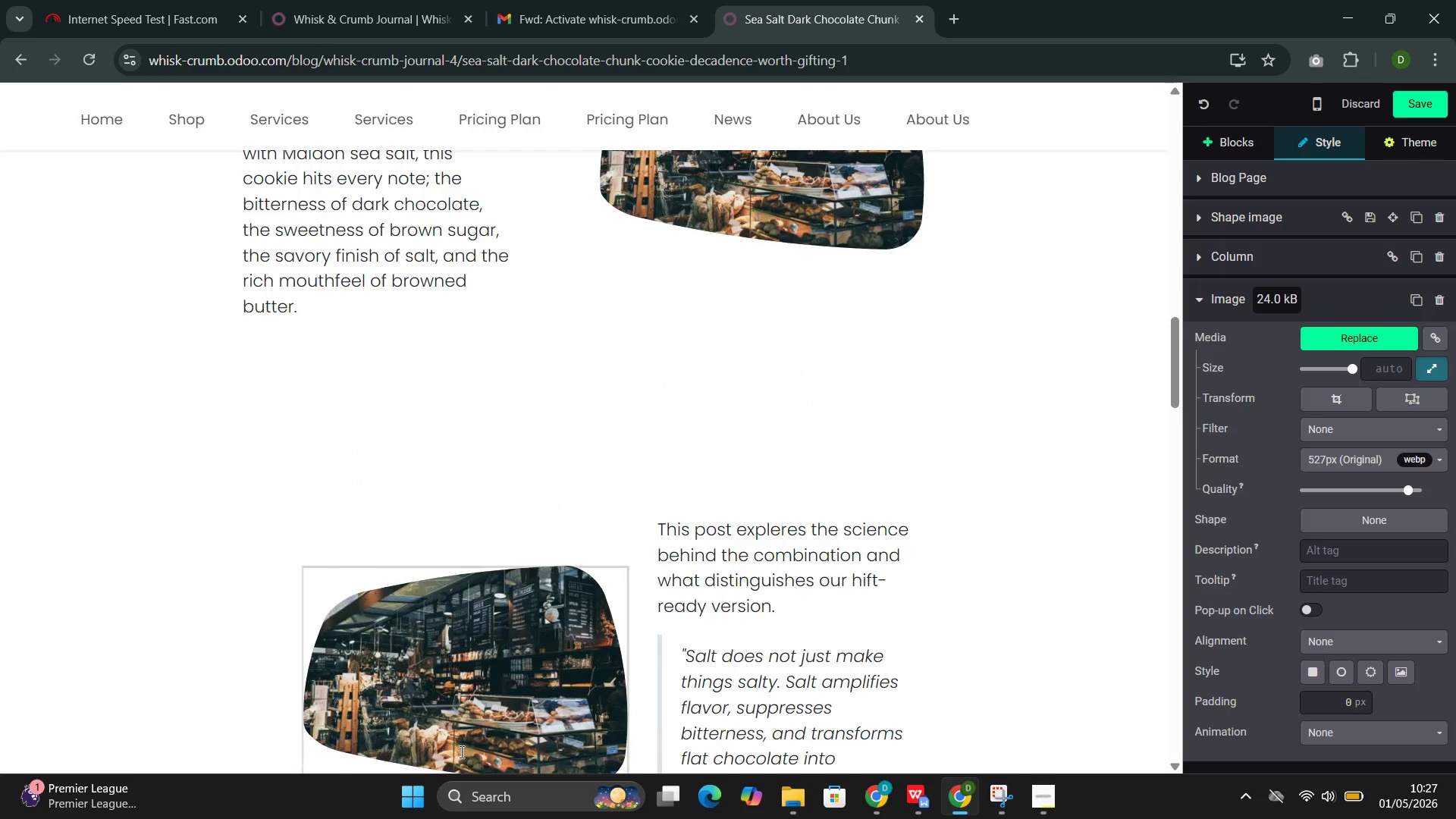 
left_click([457, 749])
 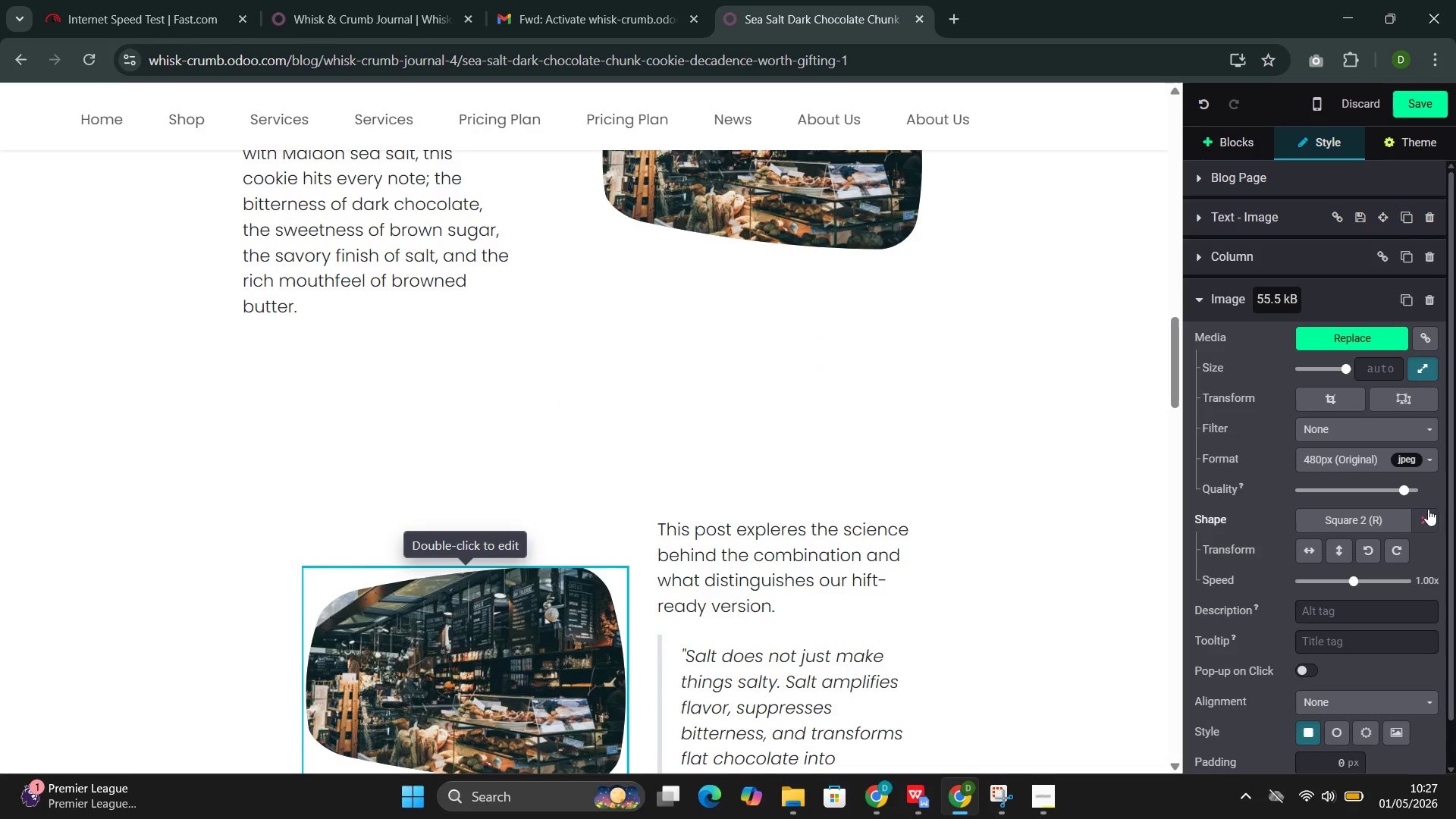 
left_click([1422, 527])
 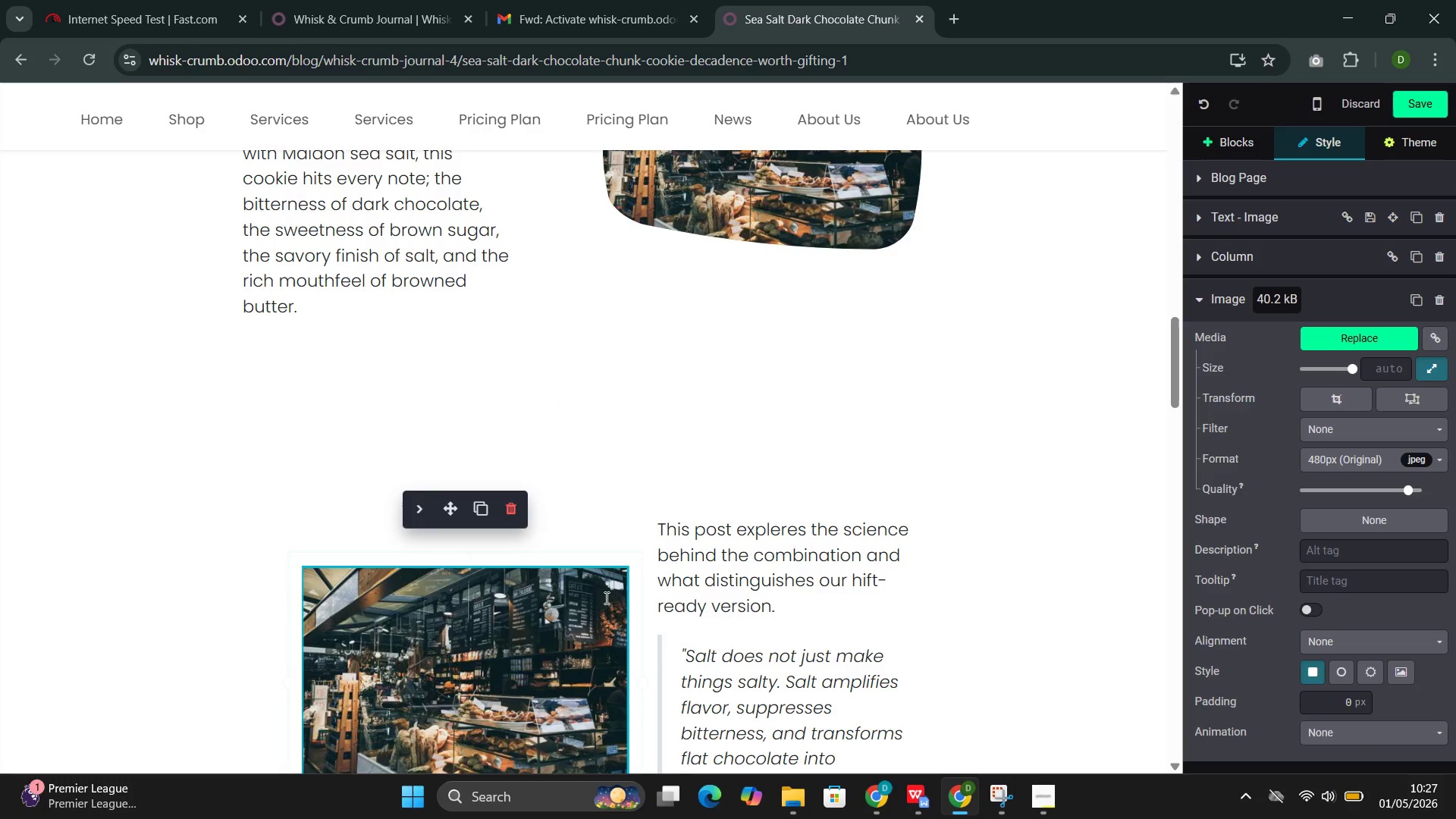 
scroll: coordinate [428, 604], scroll_direction: up, amount: 3.0
 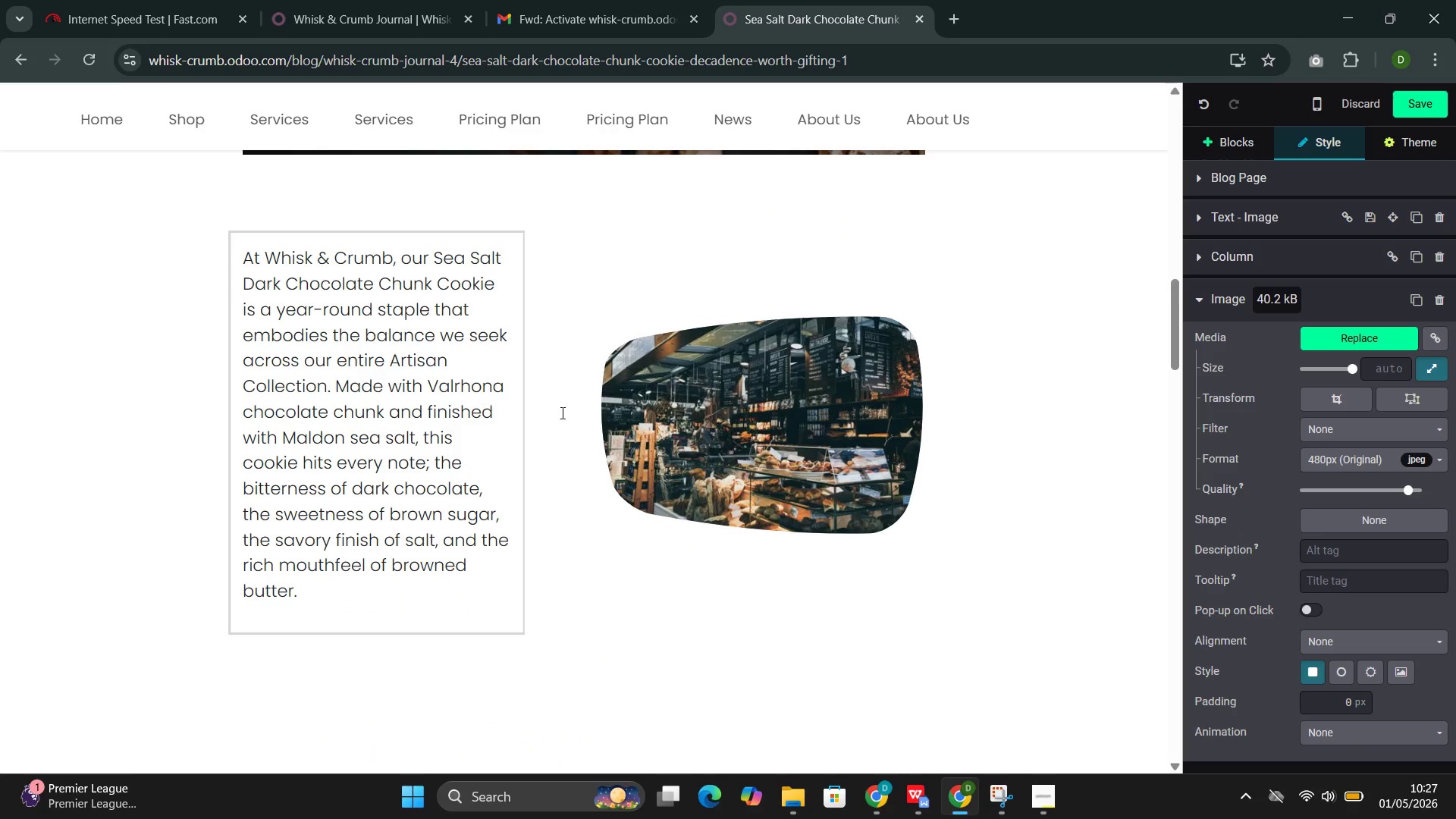 
left_click([728, 406])
 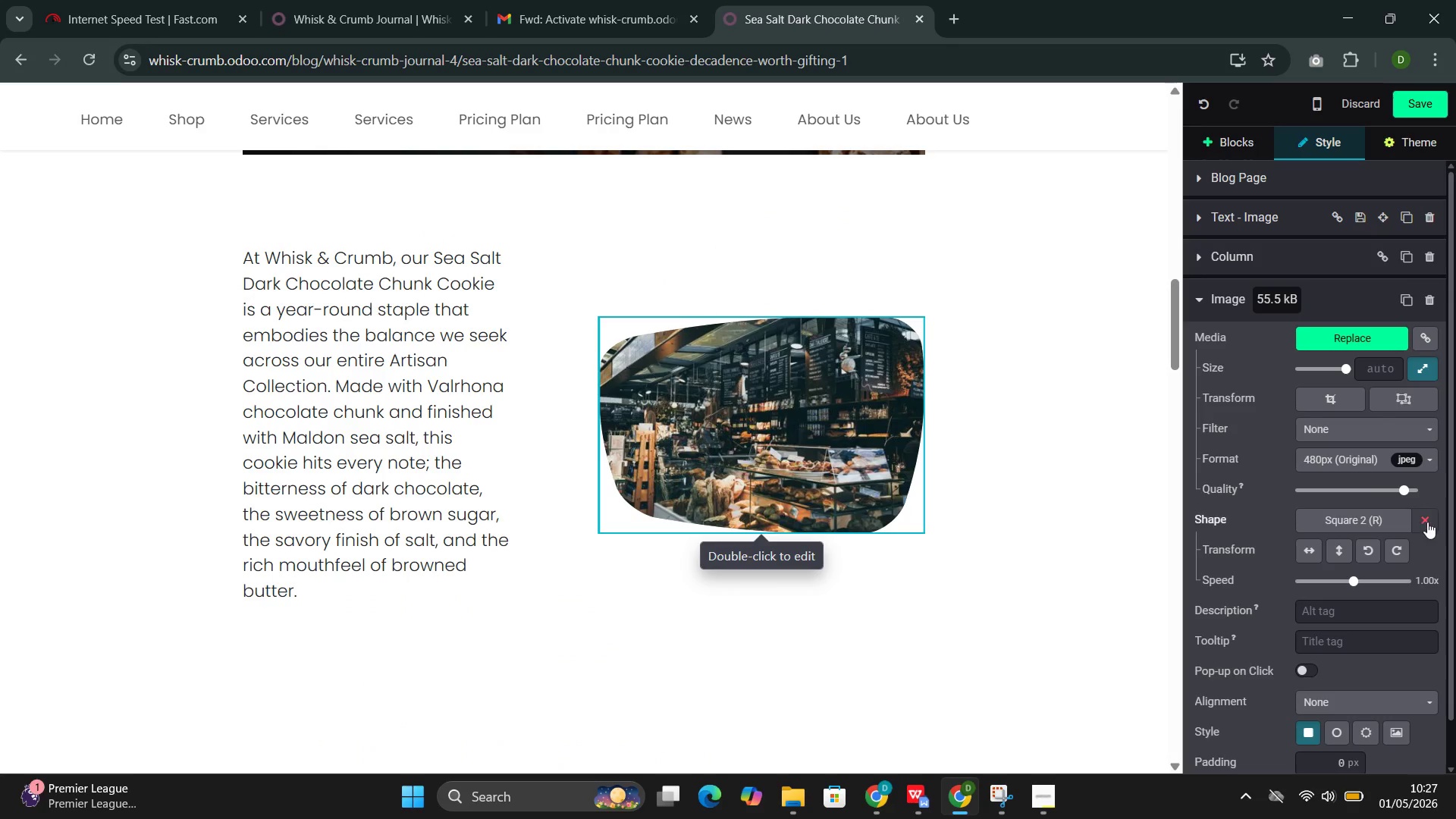 
left_click([1426, 521])
 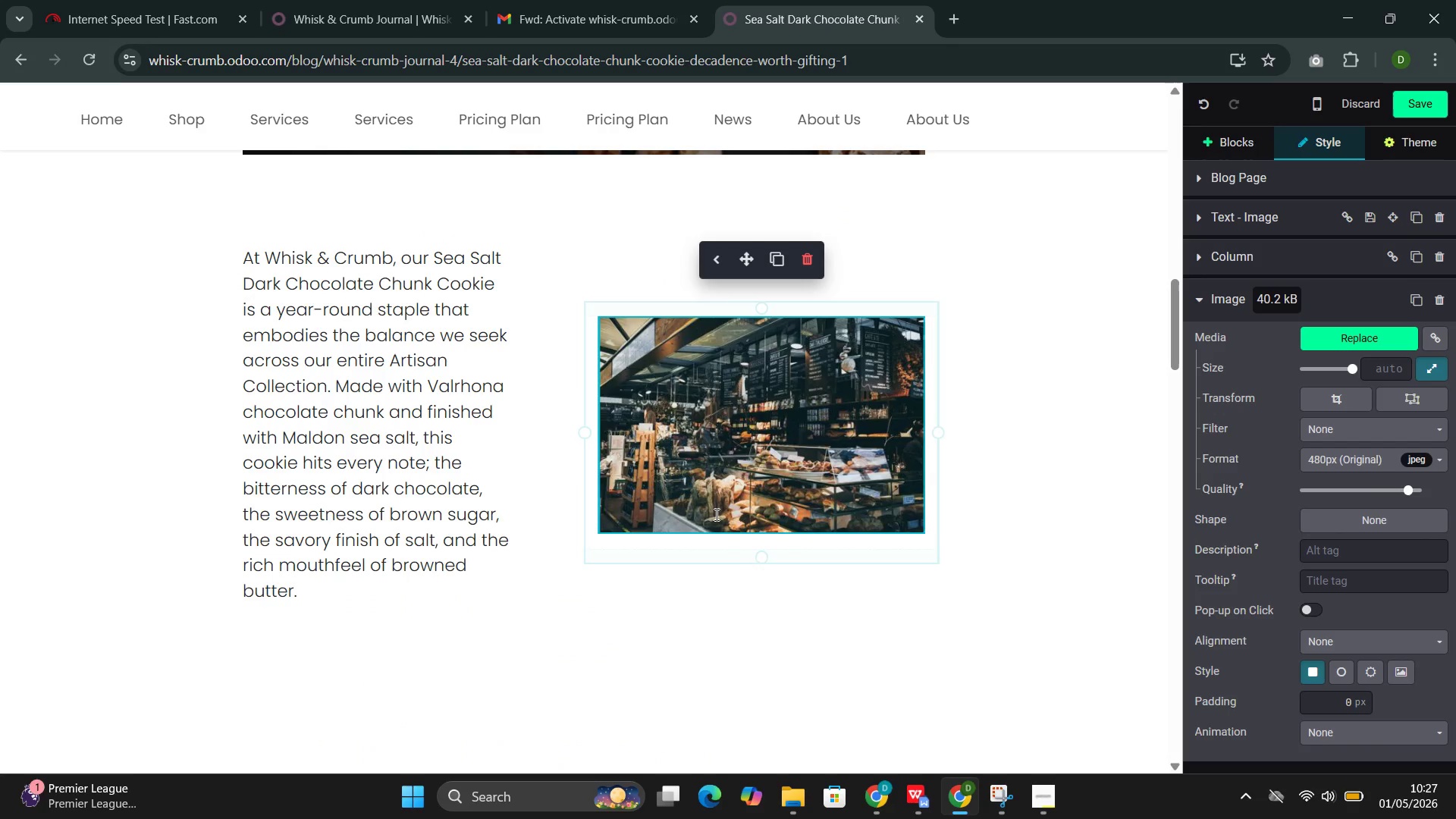 
scroll: coordinate [715, 507], scroll_direction: down, amount: 31.0
 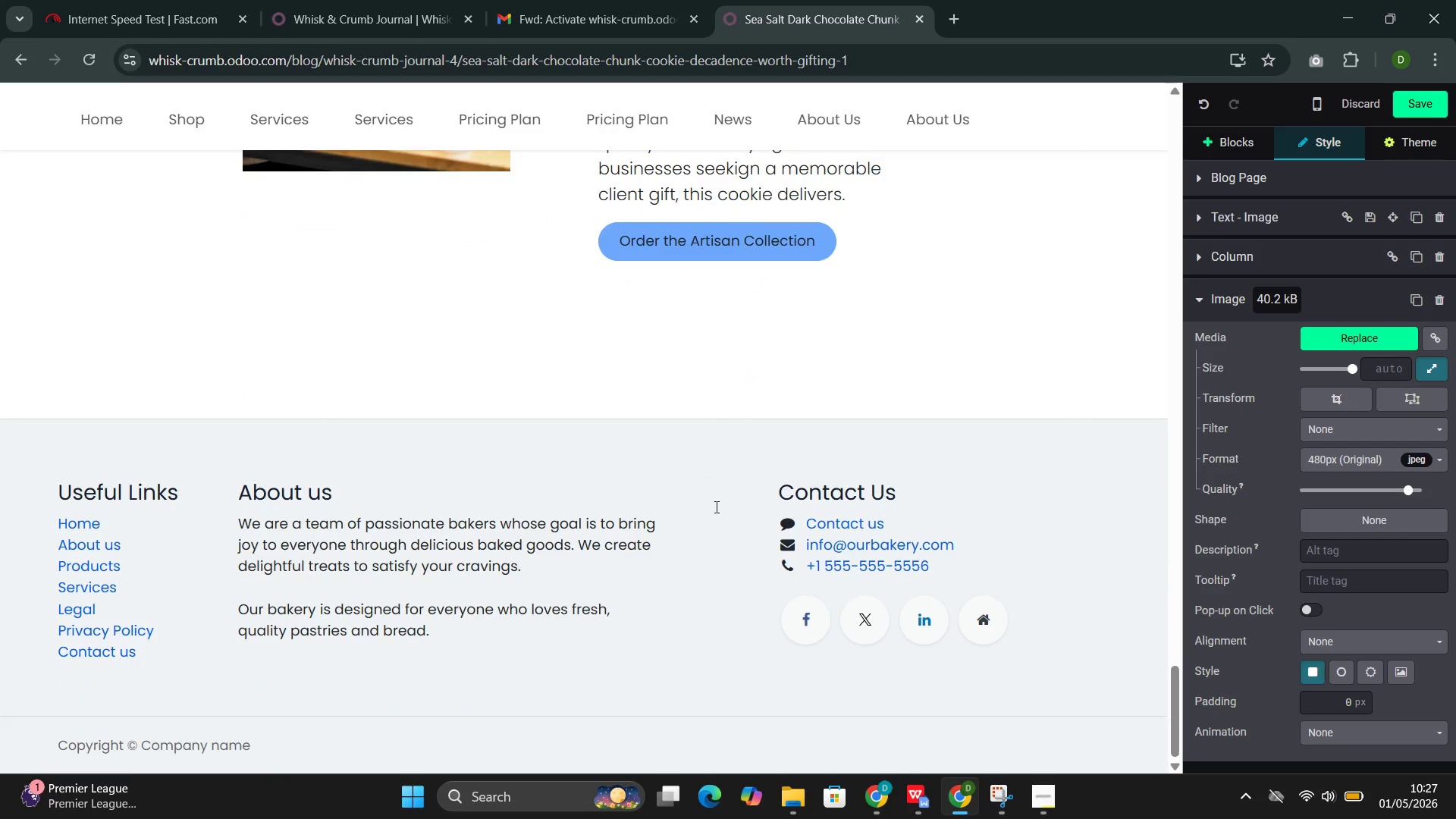 
scroll: coordinate [864, 349], scroll_direction: up, amount: 9.0
 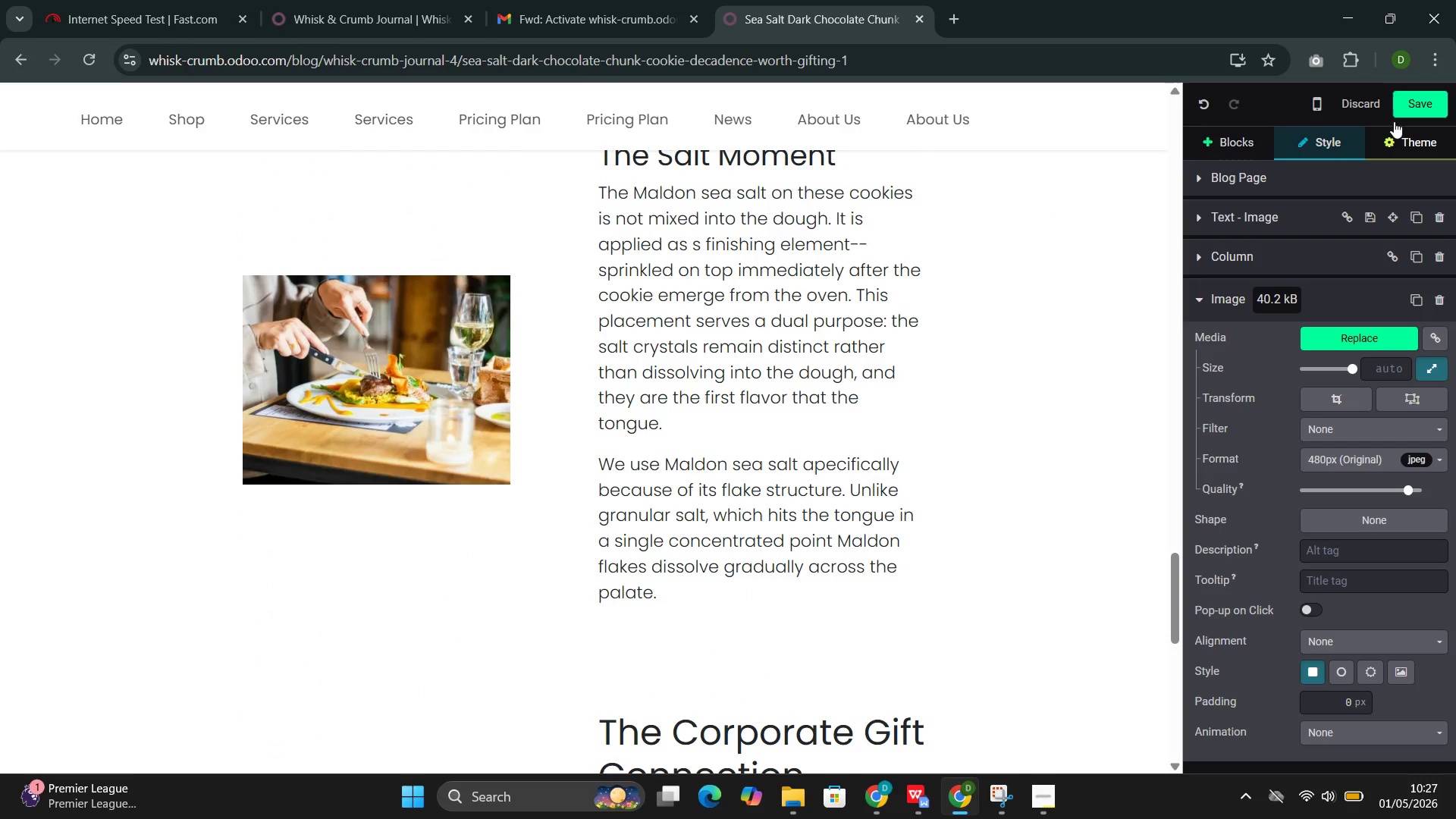 
left_click([1399, 111])
 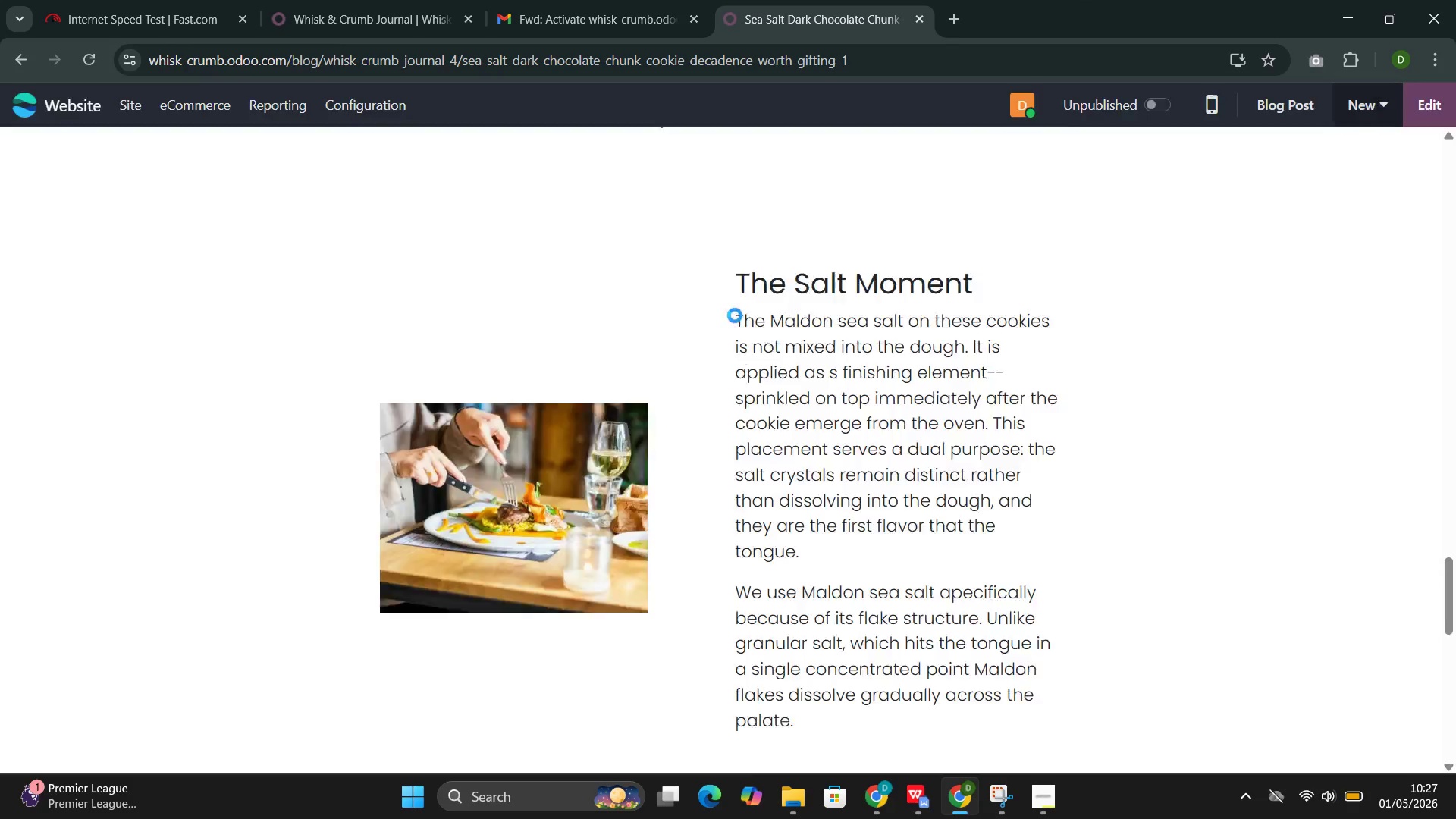 
scroll: coordinate [734, 317], scroll_direction: up, amount: 33.0
 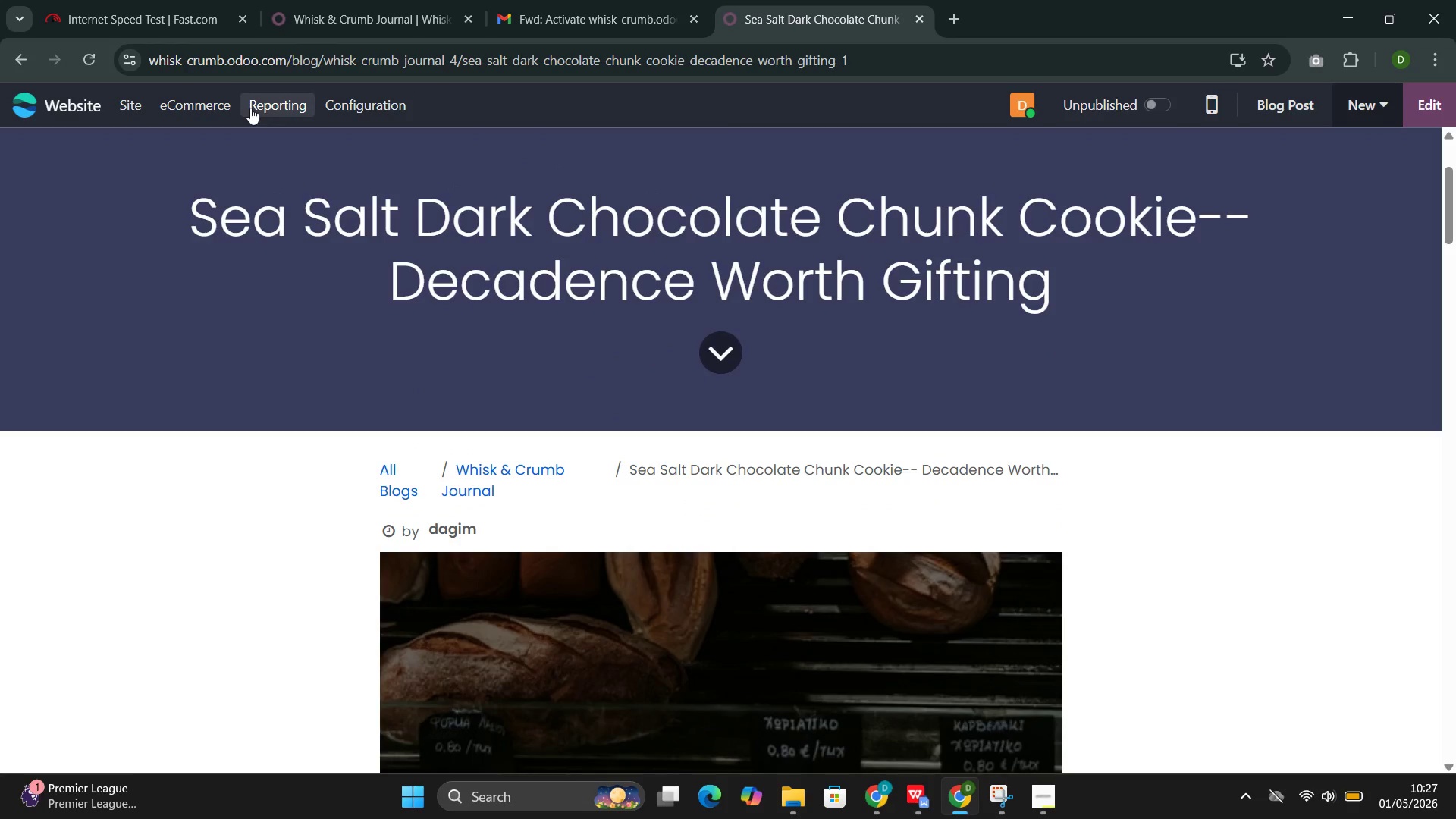 
scroll: coordinate [658, 442], scroll_direction: down, amount: 1.0
 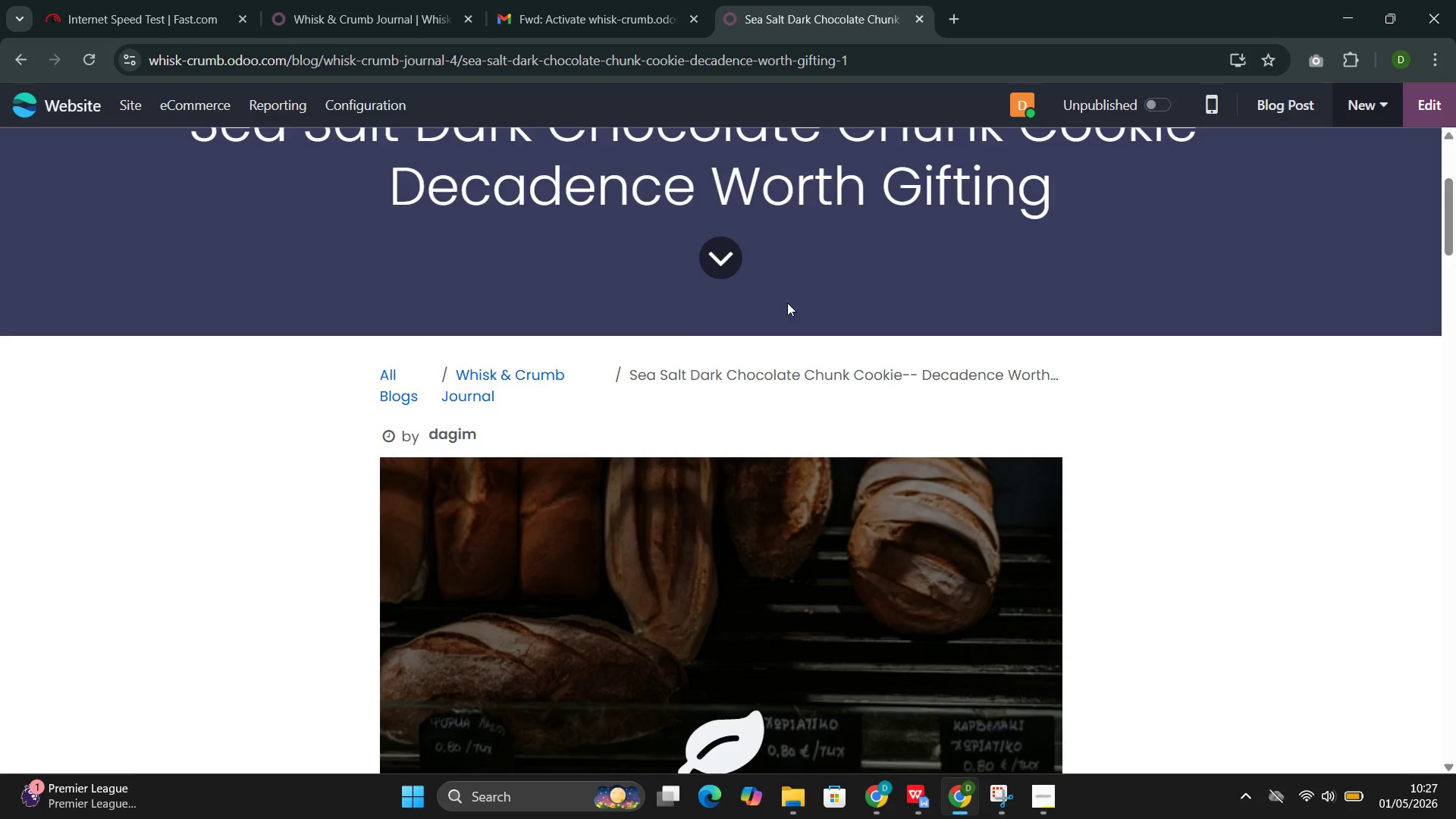 
scroll: coordinate [786, 356], scroll_direction: up, amount: 3.0
 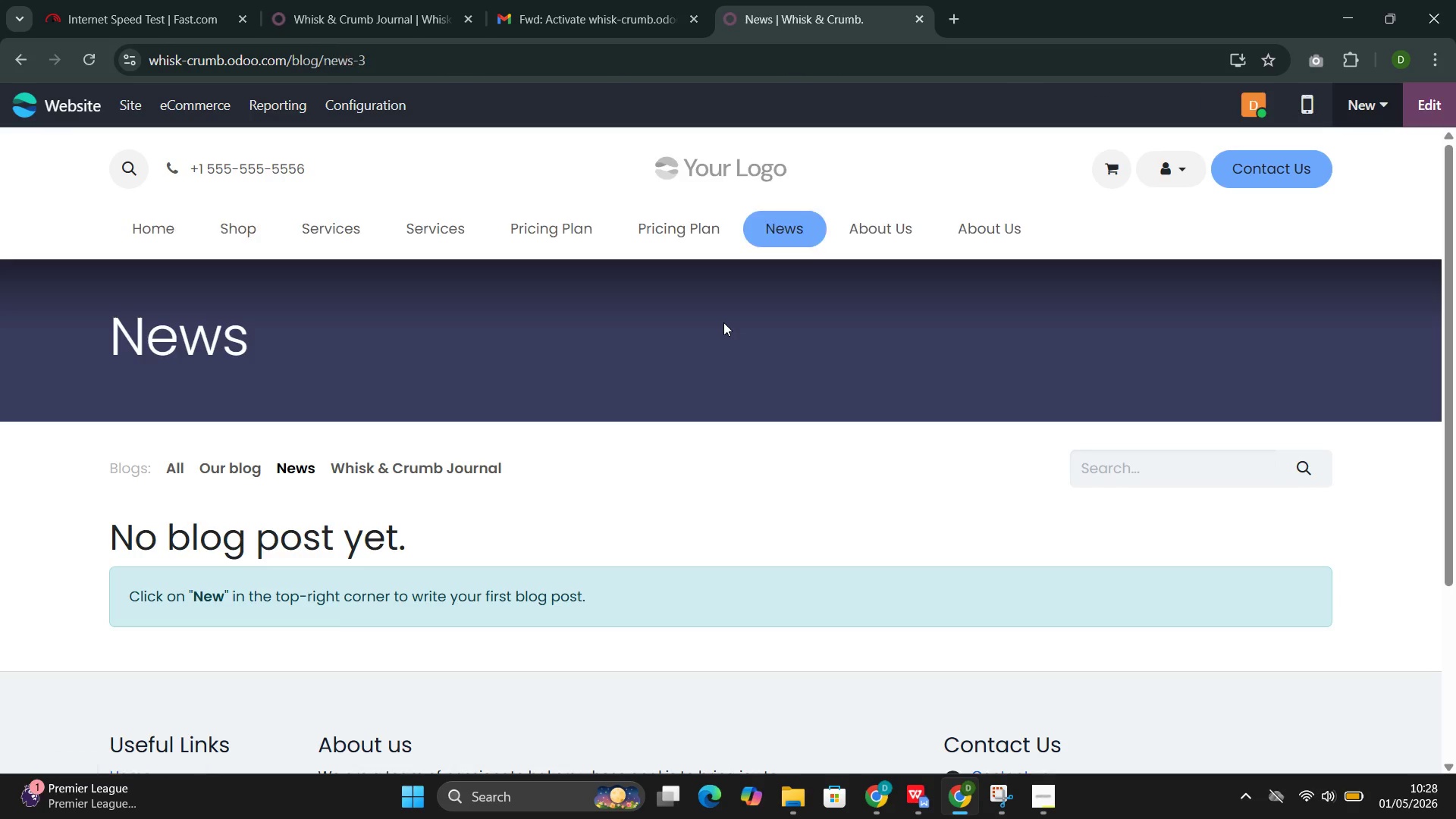 